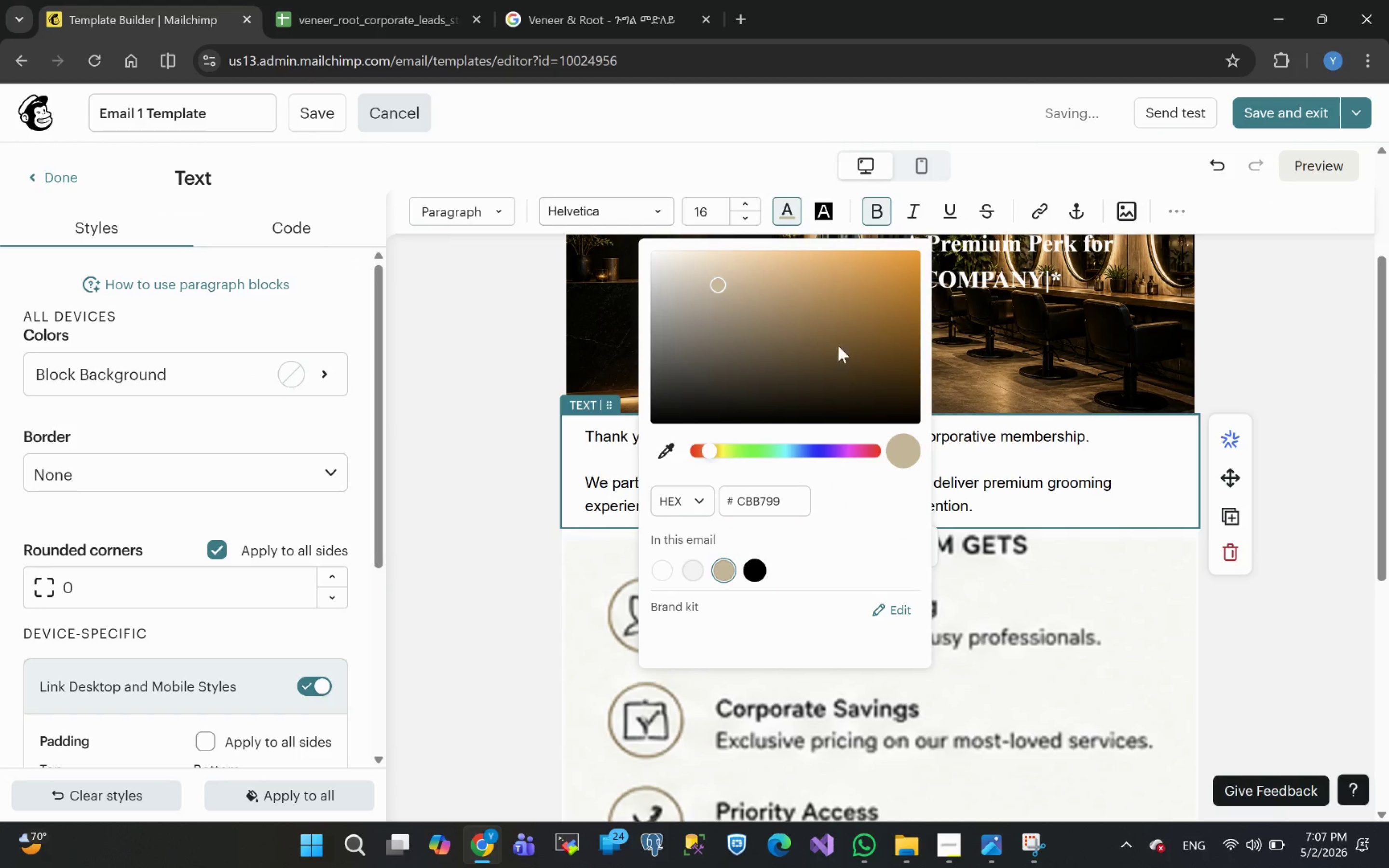 
left_click([891, 309])
 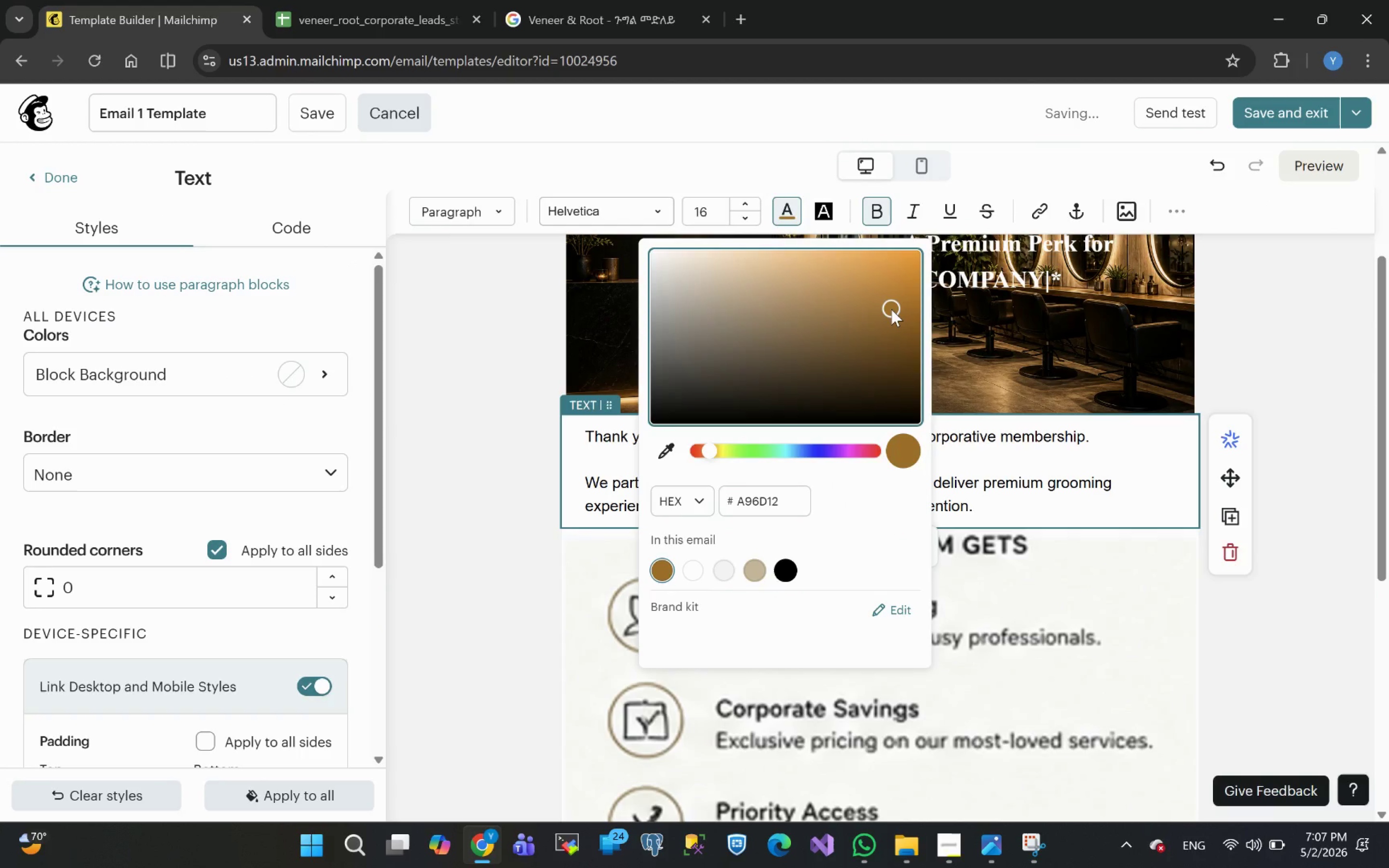 
left_click_drag(start_coordinate=[891, 309], to_coordinate=[891, 265])
 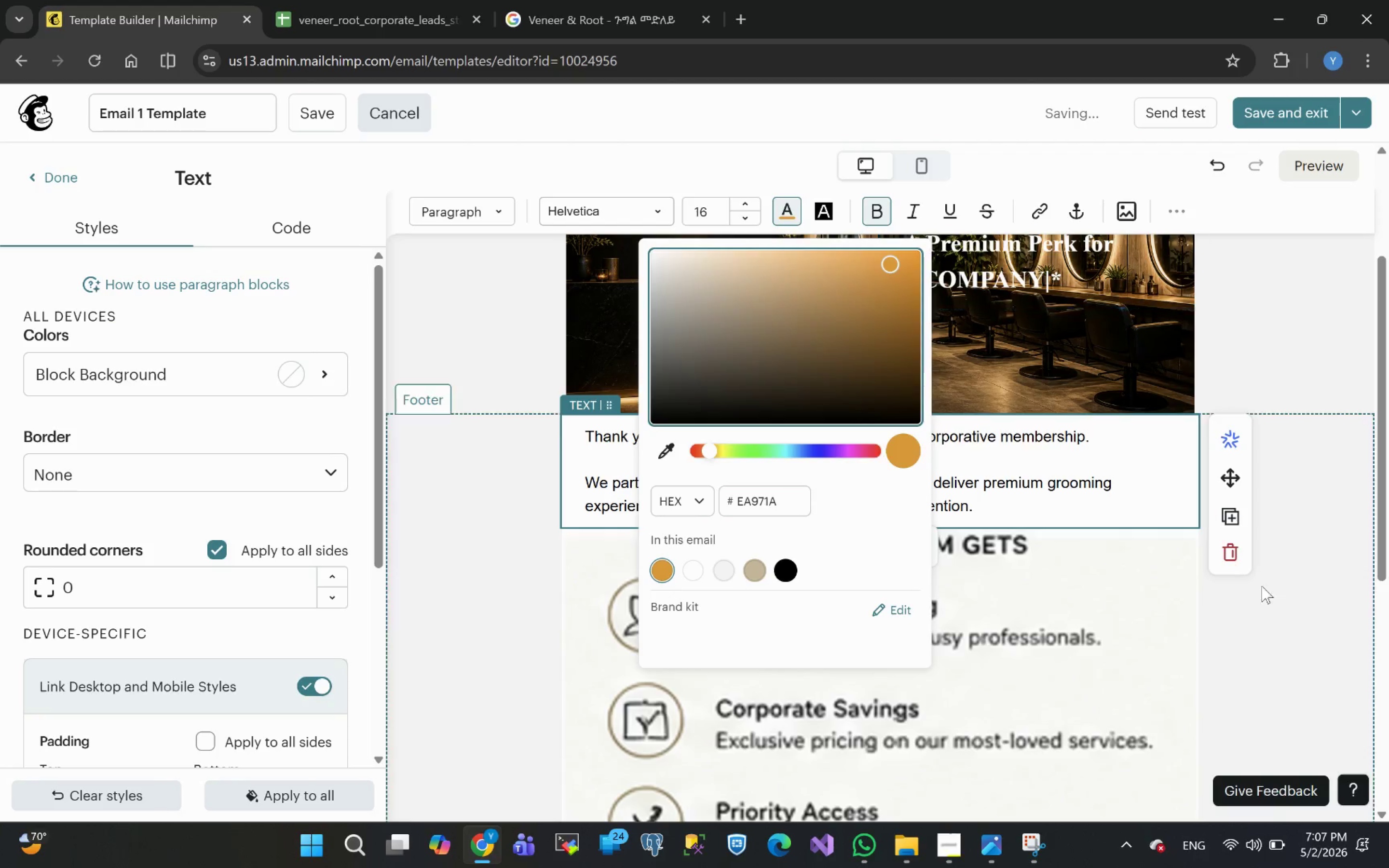 
left_click([1256, 589])
 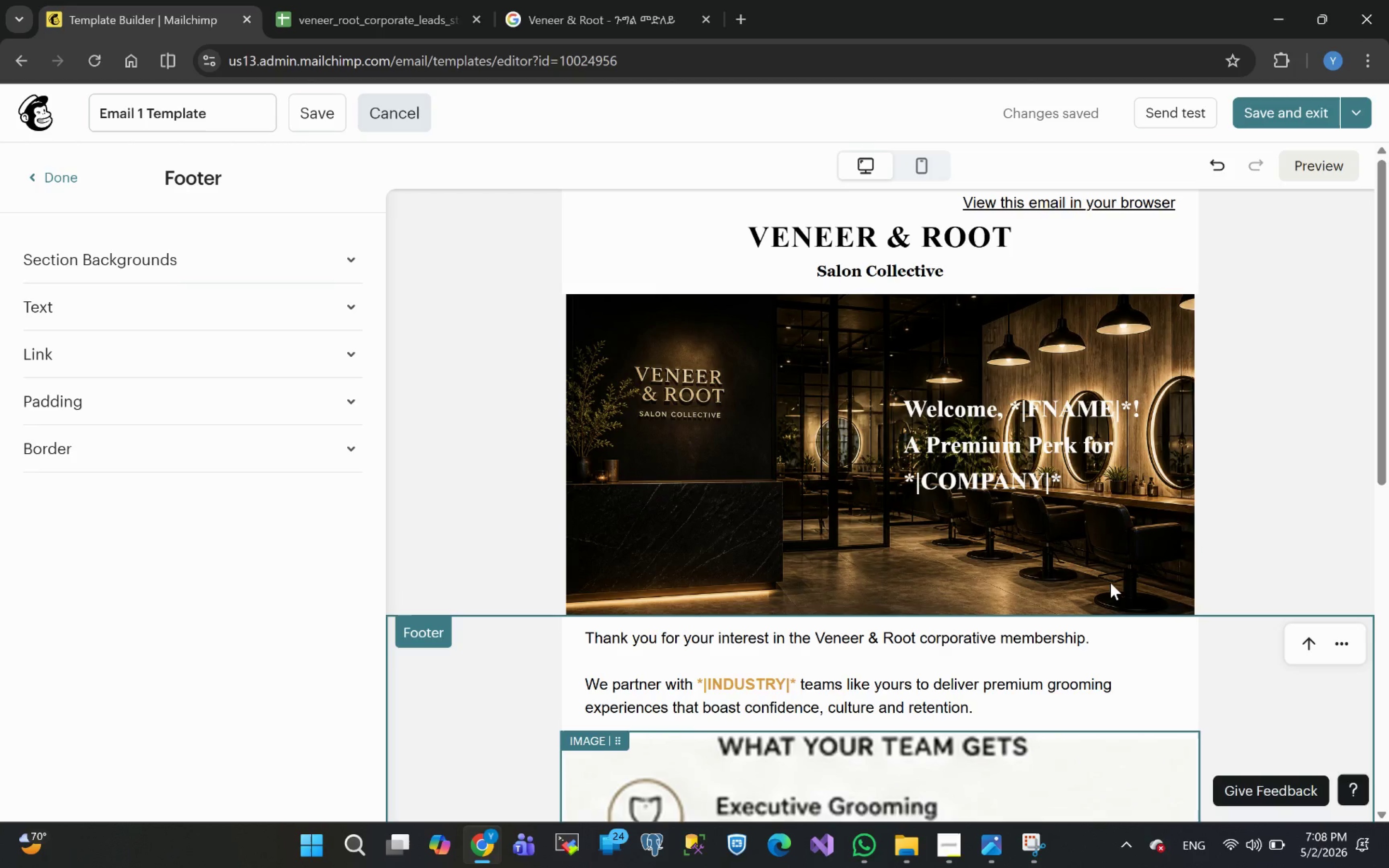 
wait(61.45)
 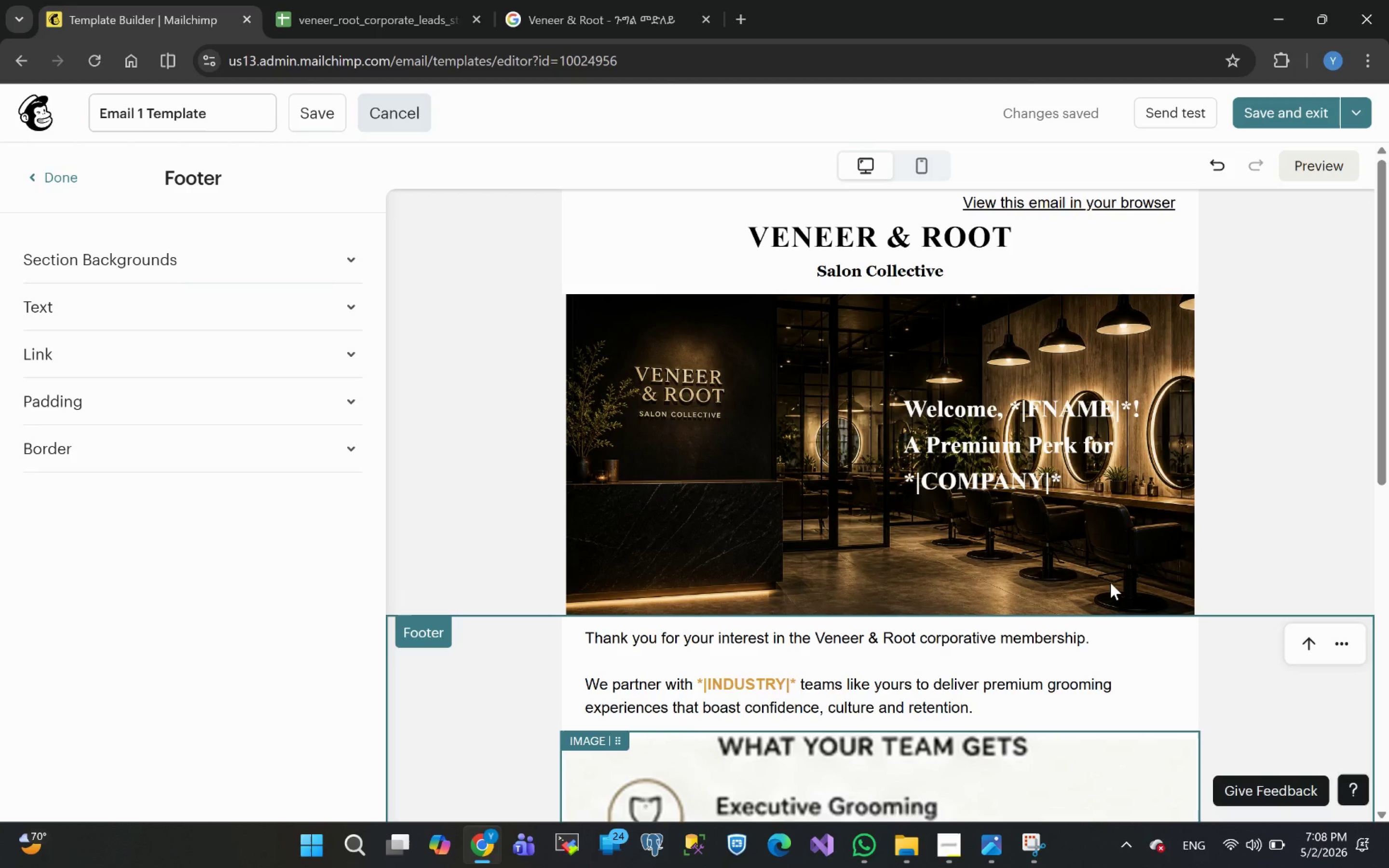 
left_click([324, 112])
 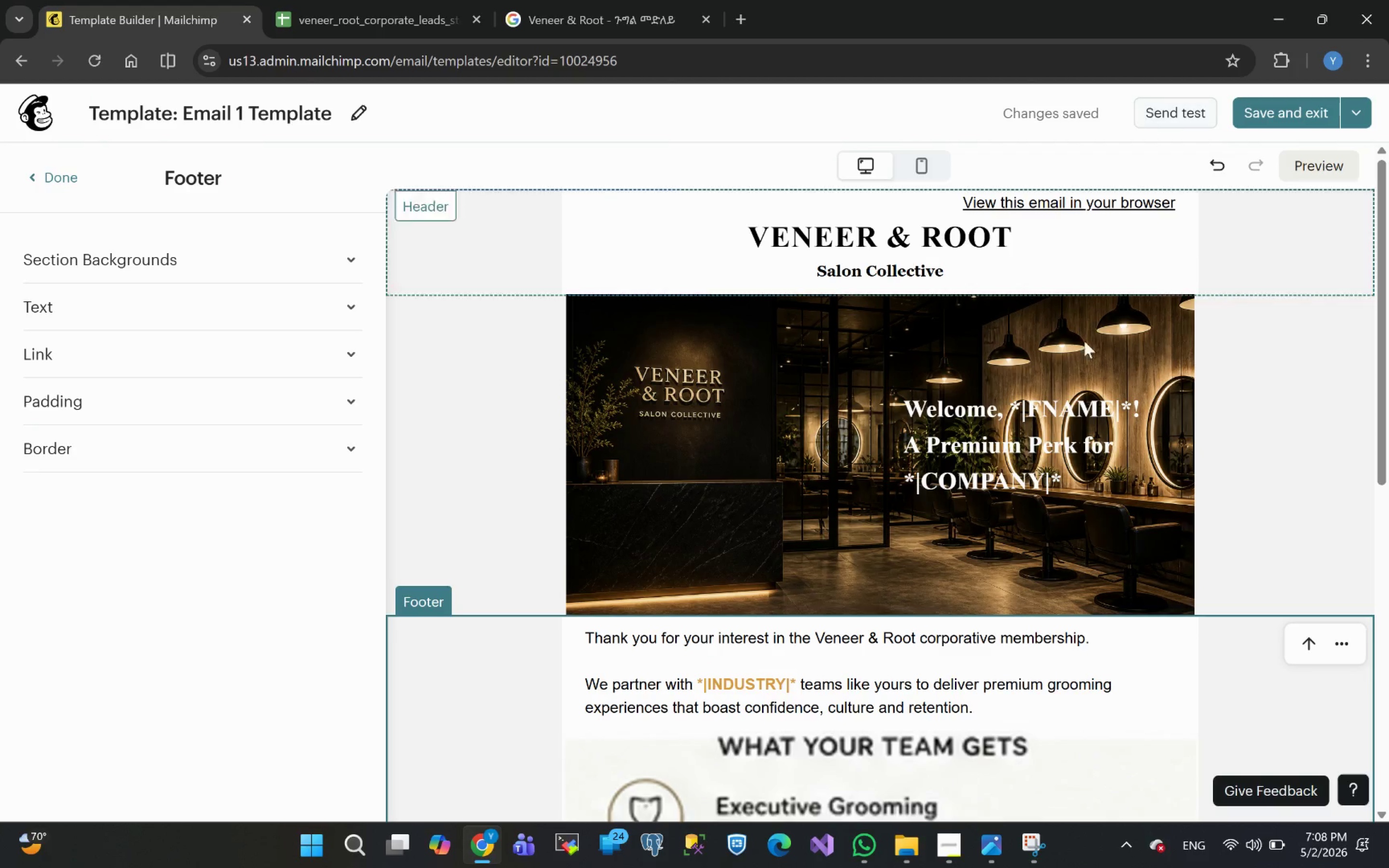 
wait(11.53)
 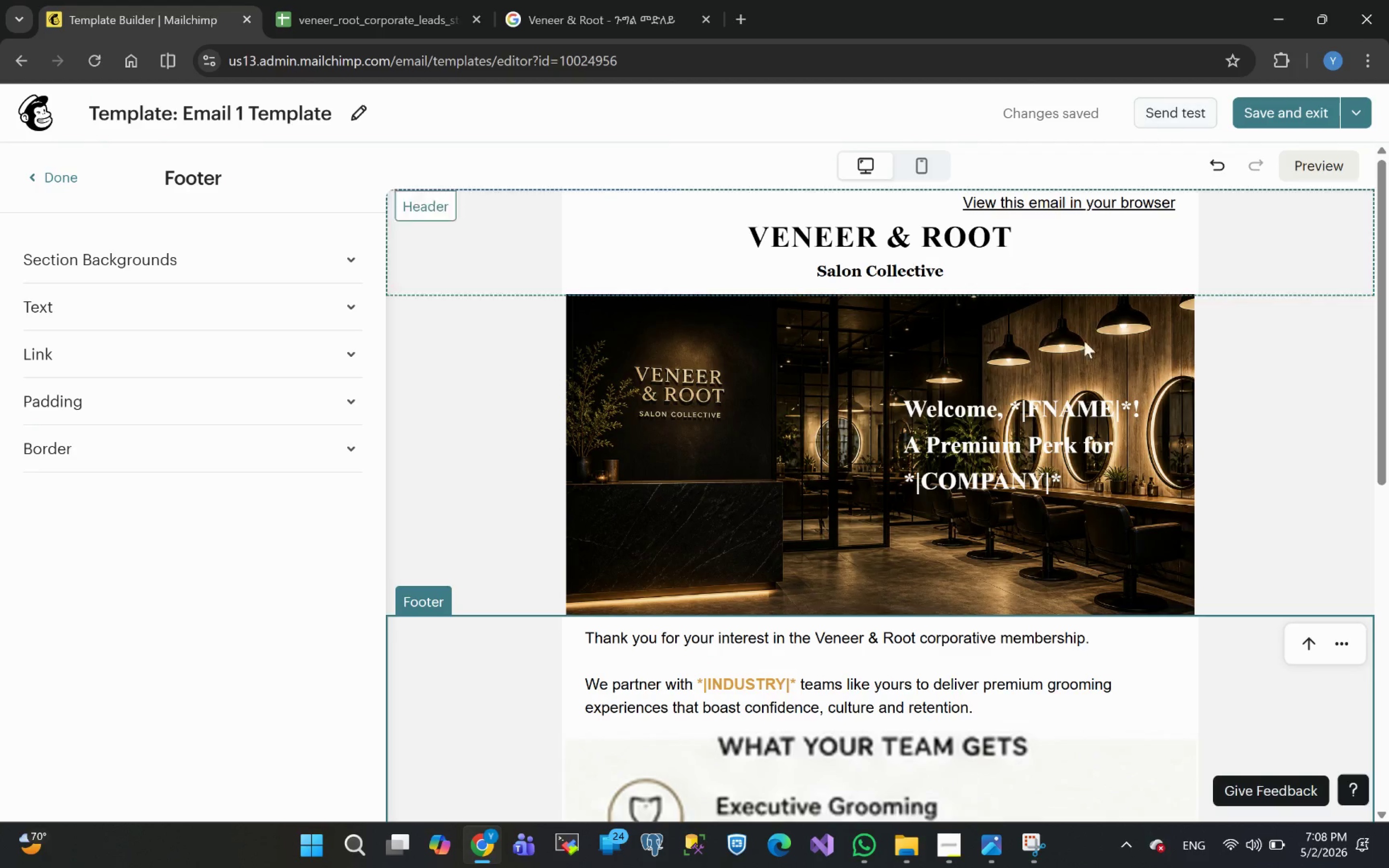 
left_click([52, 177])